 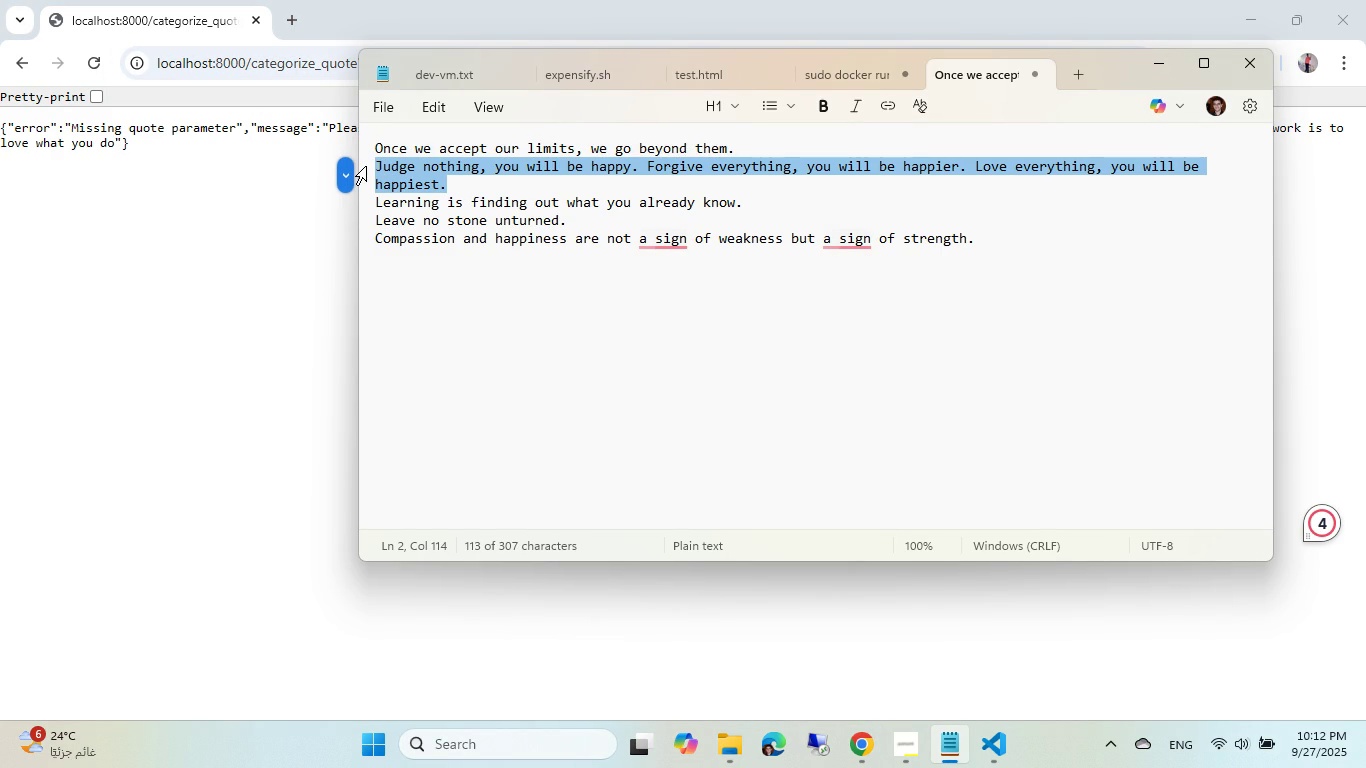 
key(Control+ControlLeft)
 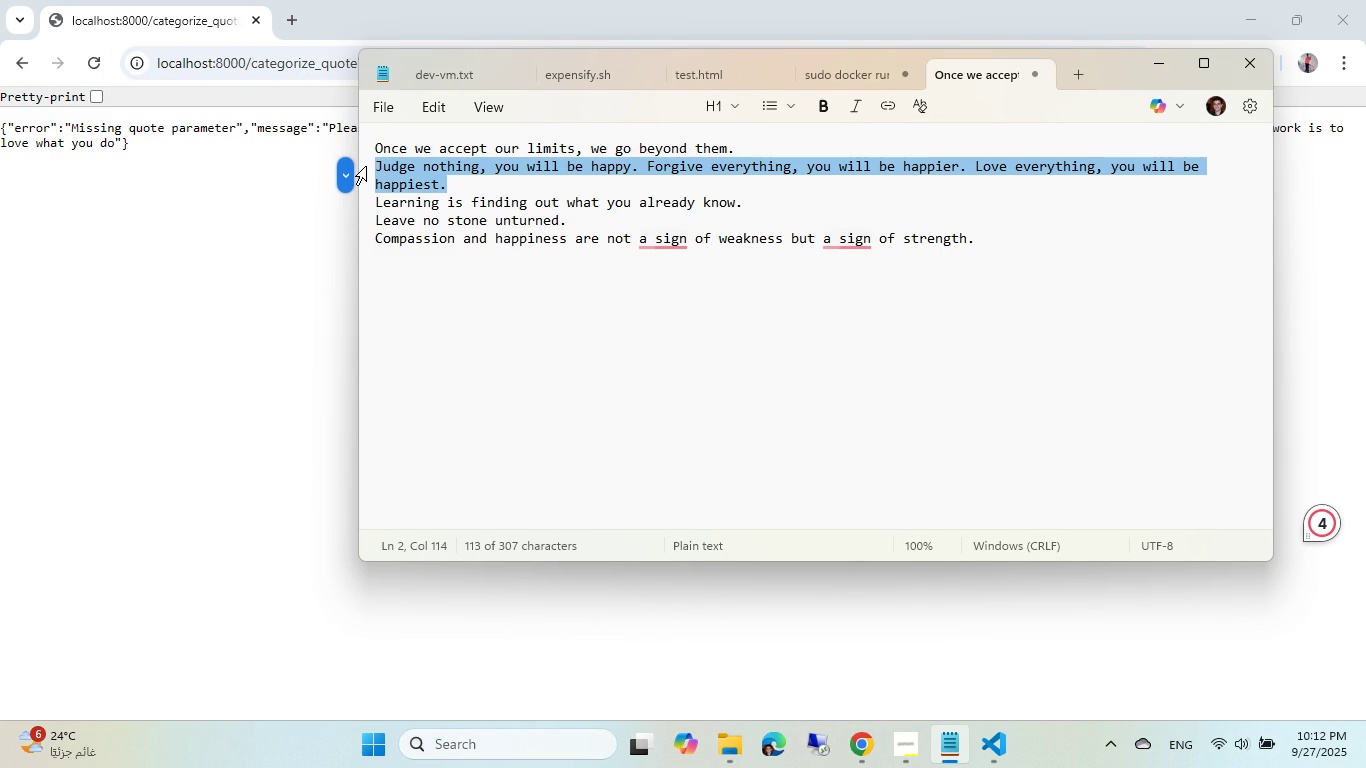 
key(Control+C)
 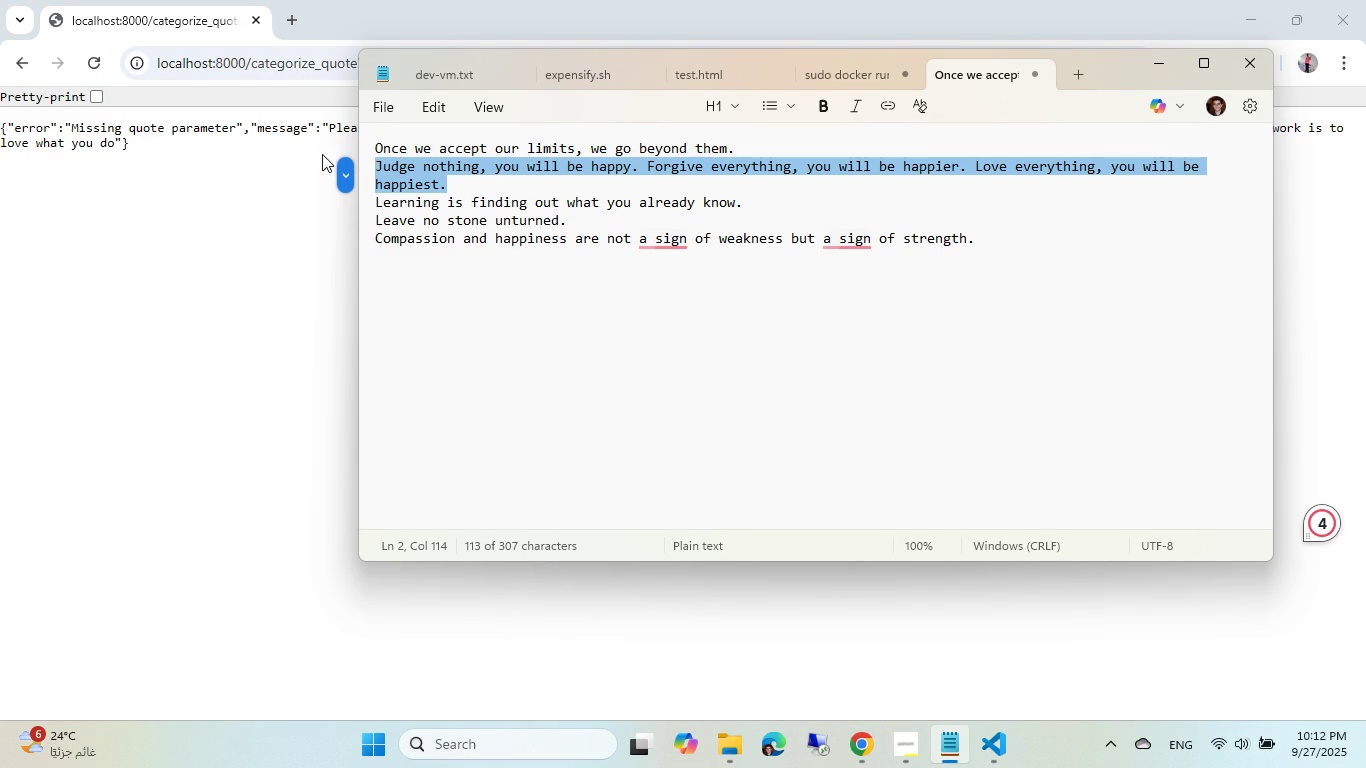 
key(Control+ControlLeft)
 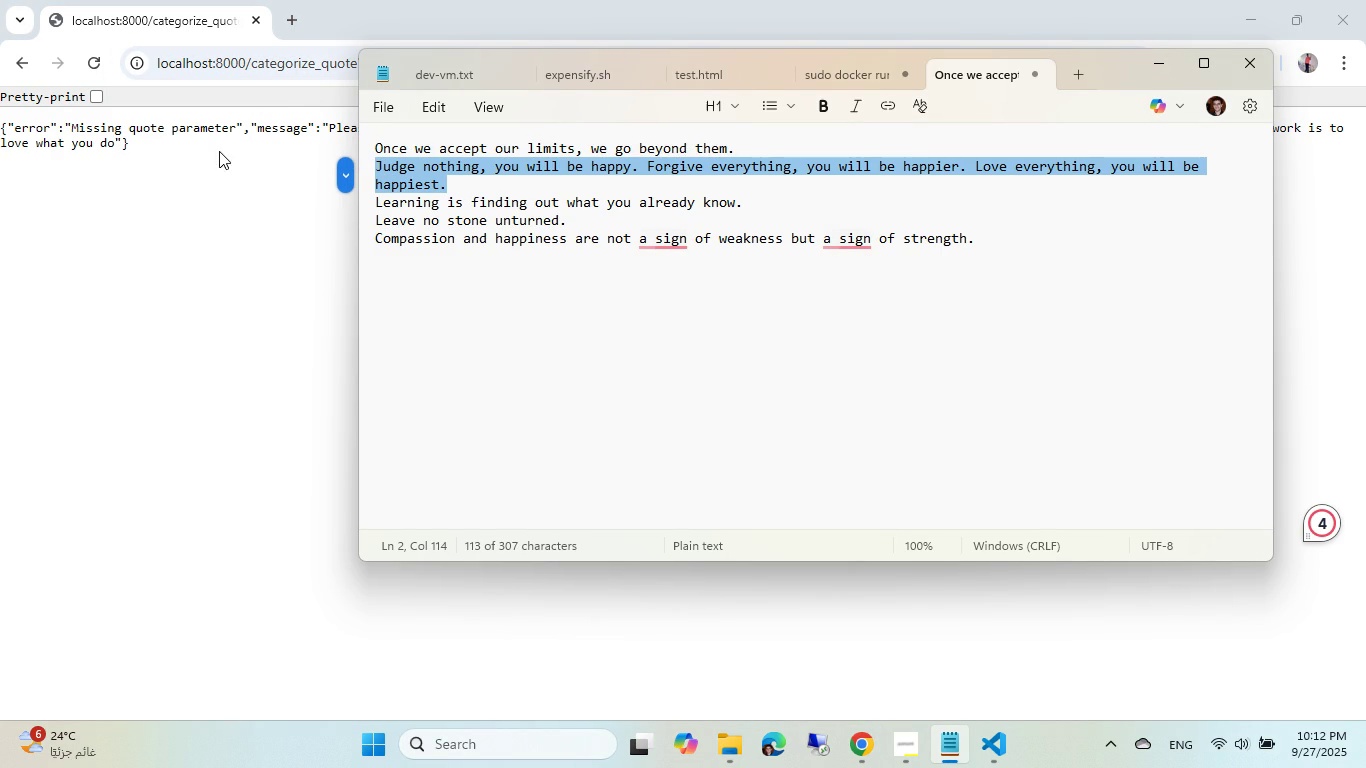 
key(Control+C)
 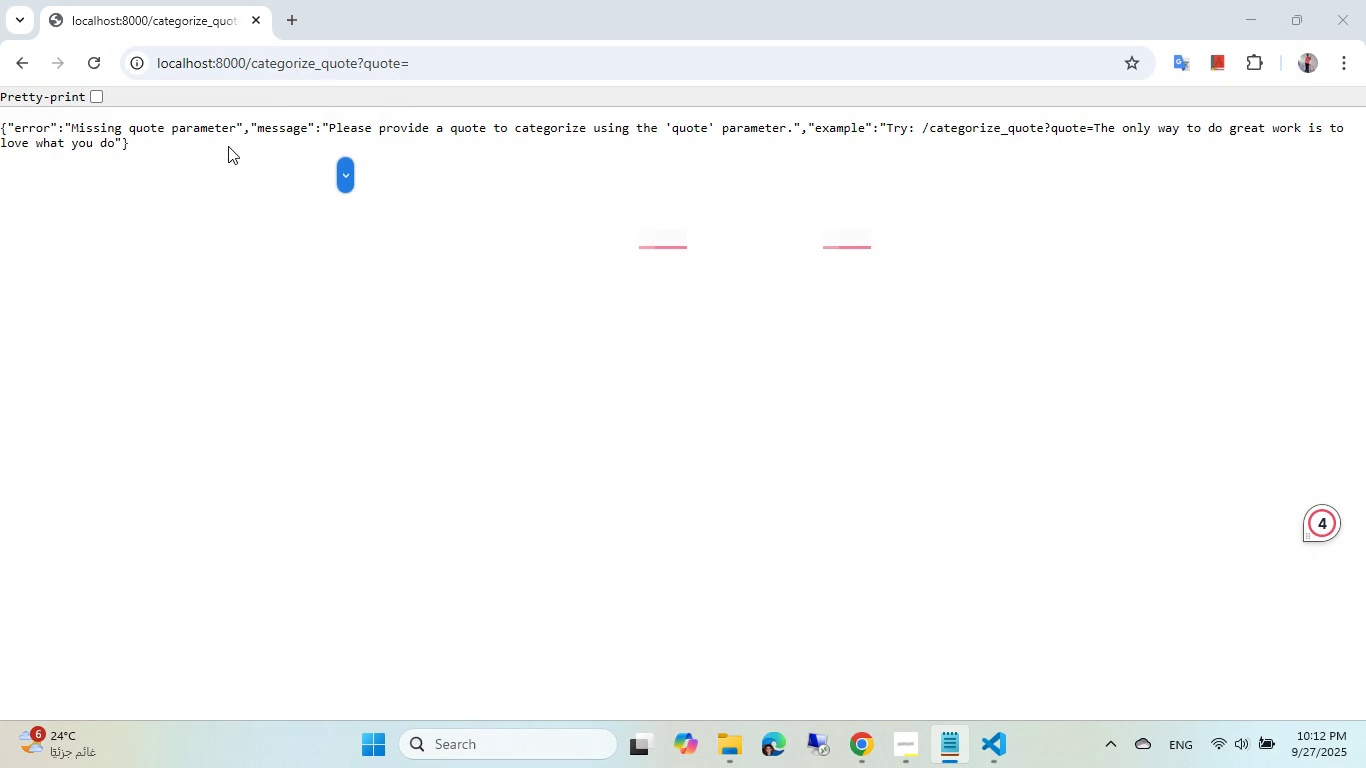 
left_click([228, 146])
 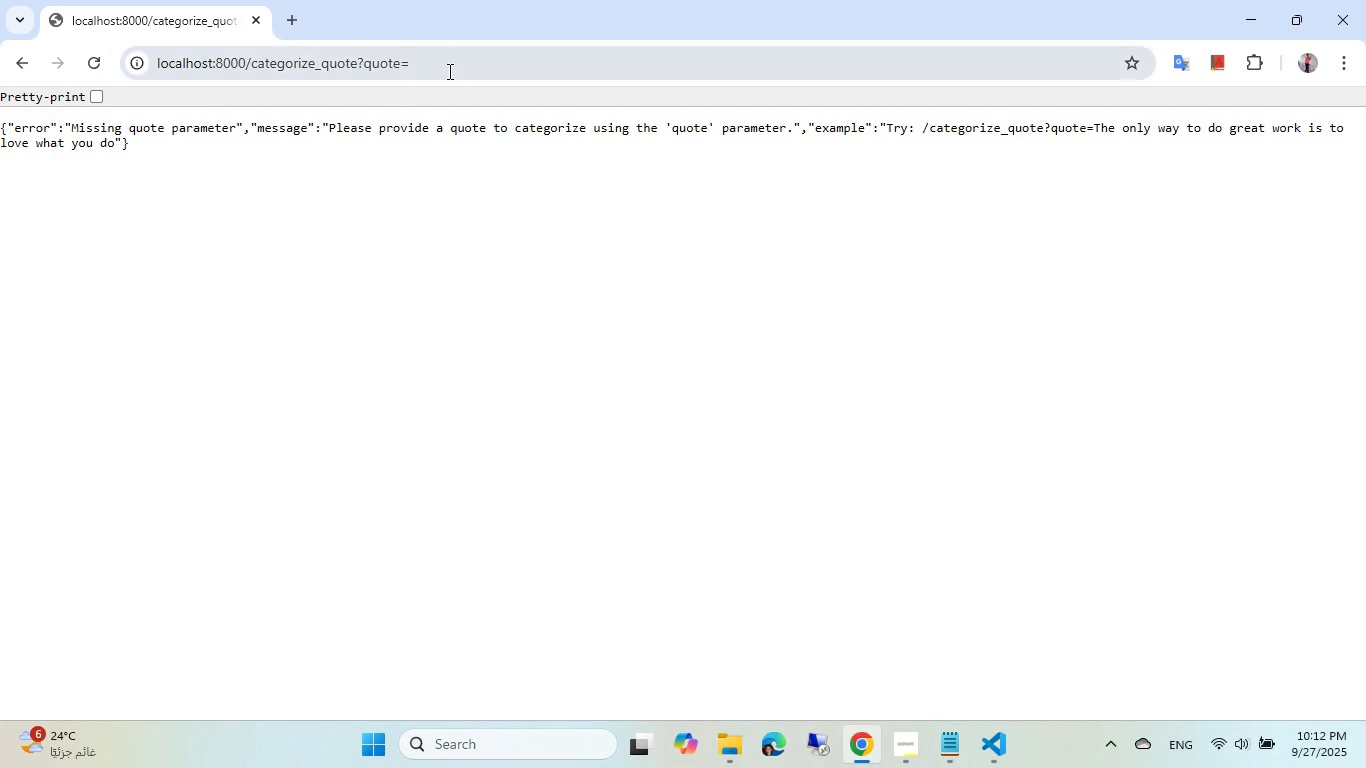 
left_click([450, 69])
 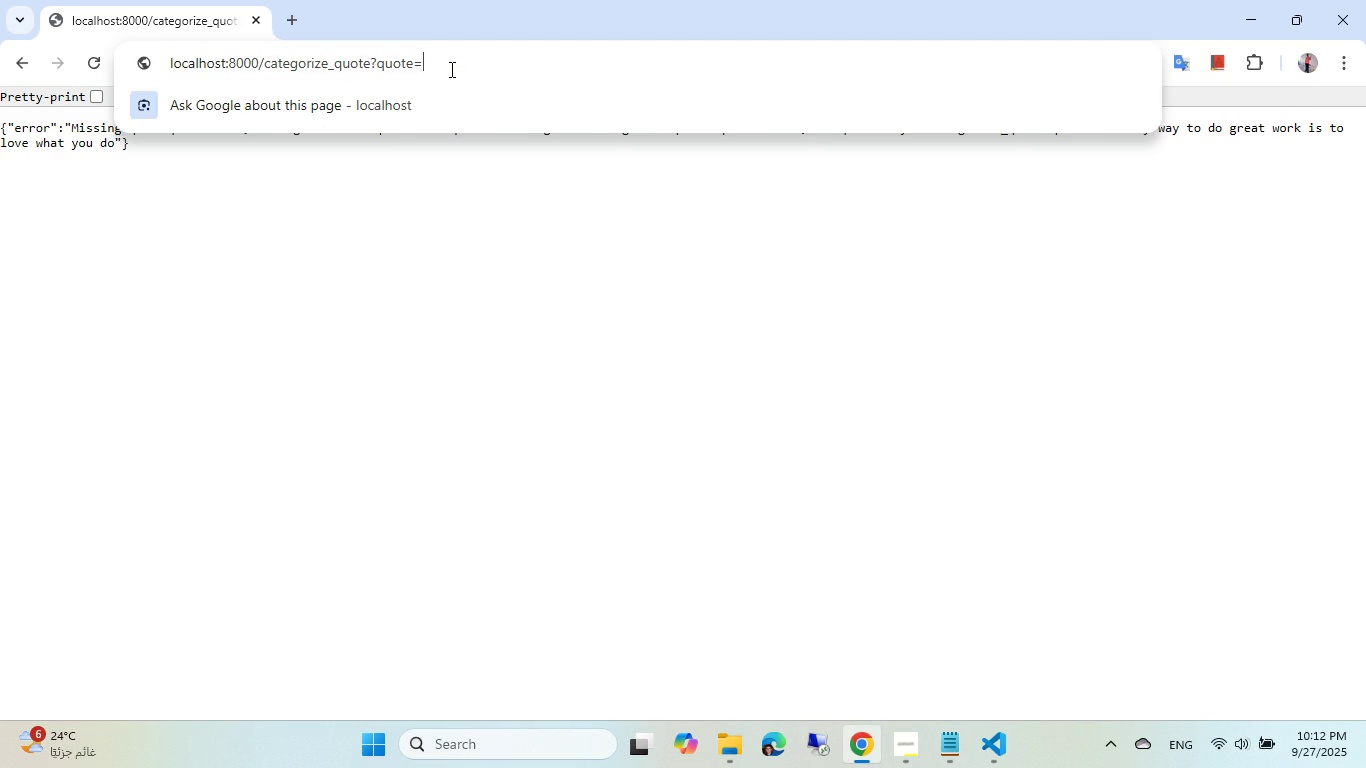 
key(ArrowRight)
 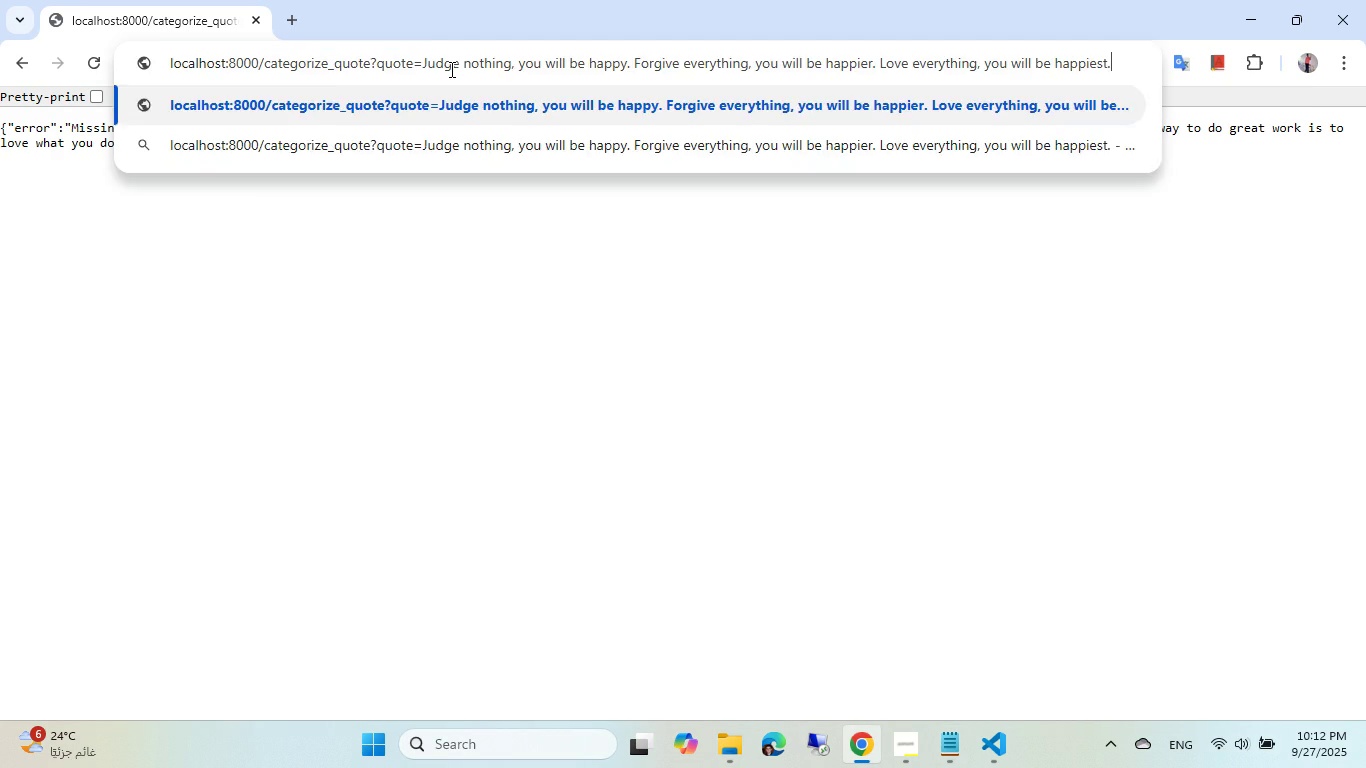 
key(Control+ControlLeft)
 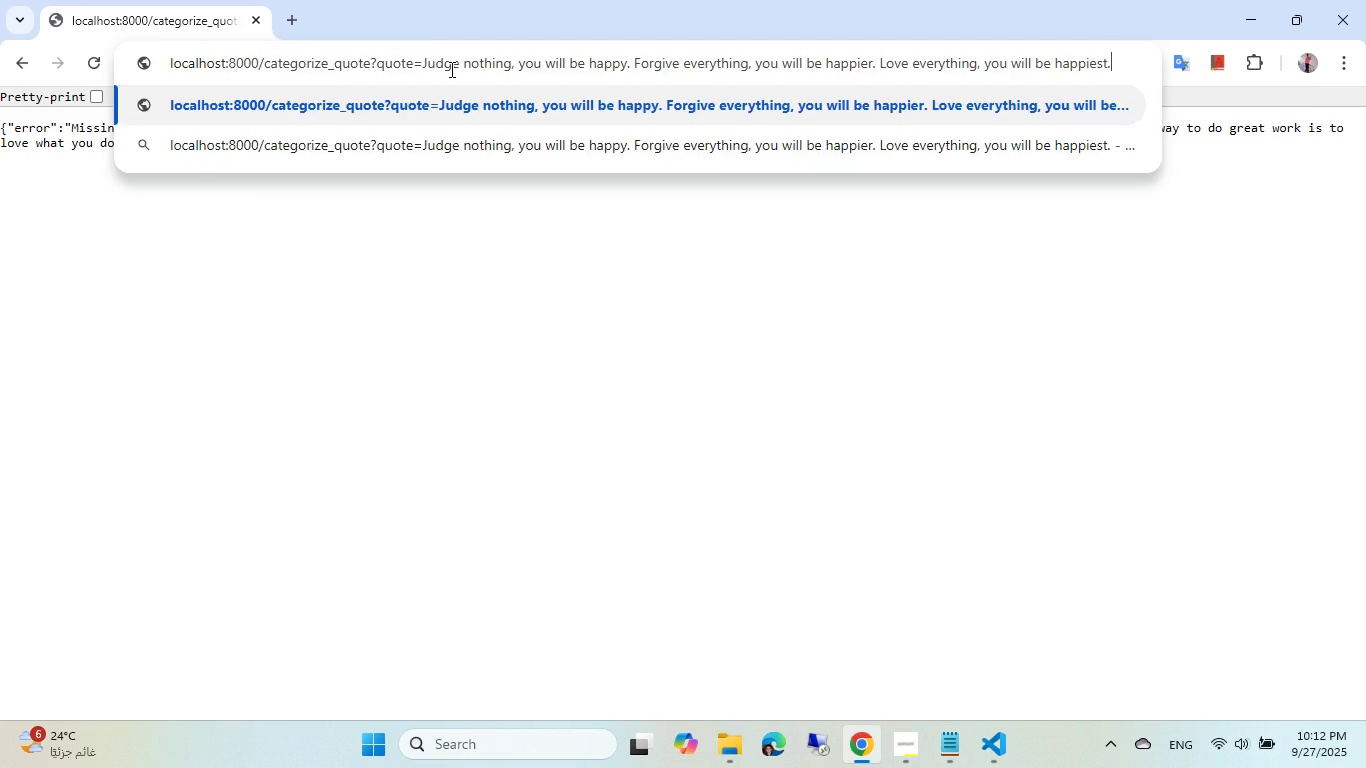 
key(Control+V)
 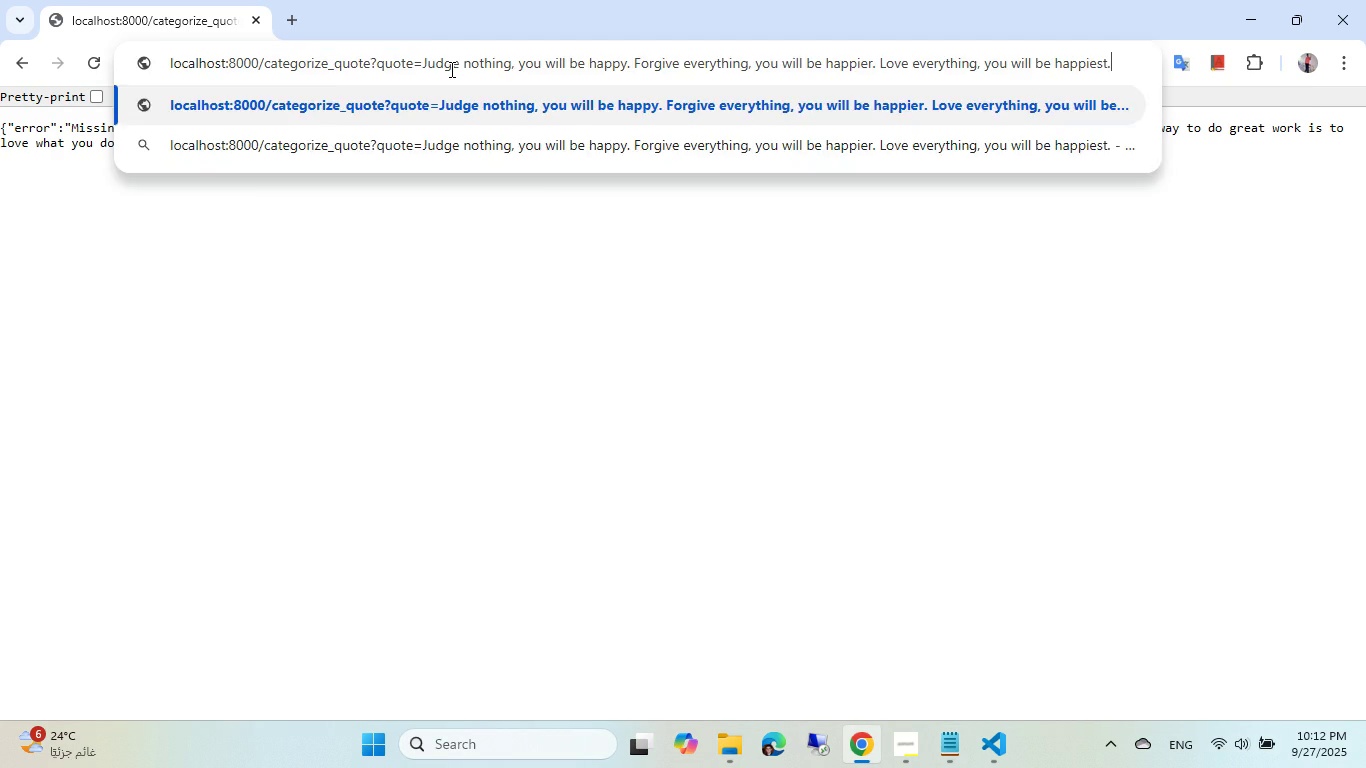 
key(Enter)
 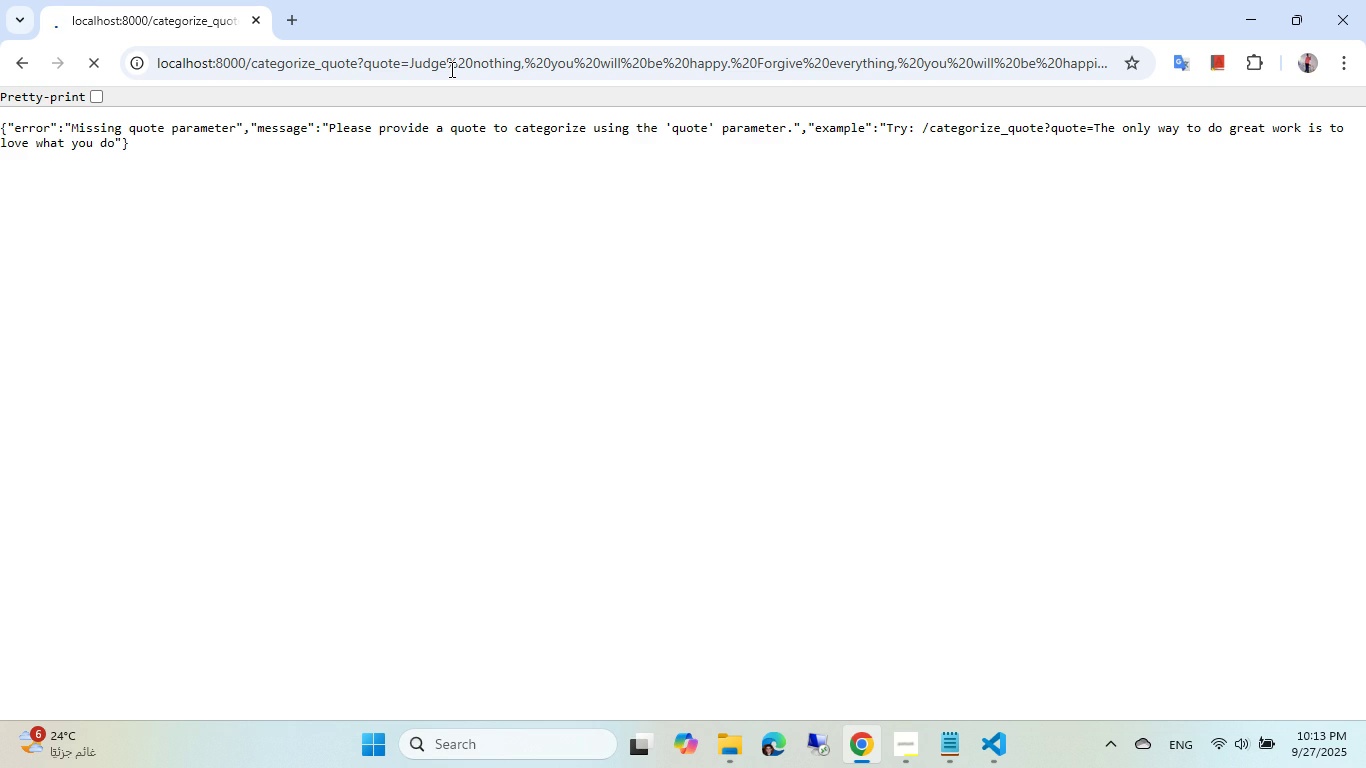 
wait(12.91)
 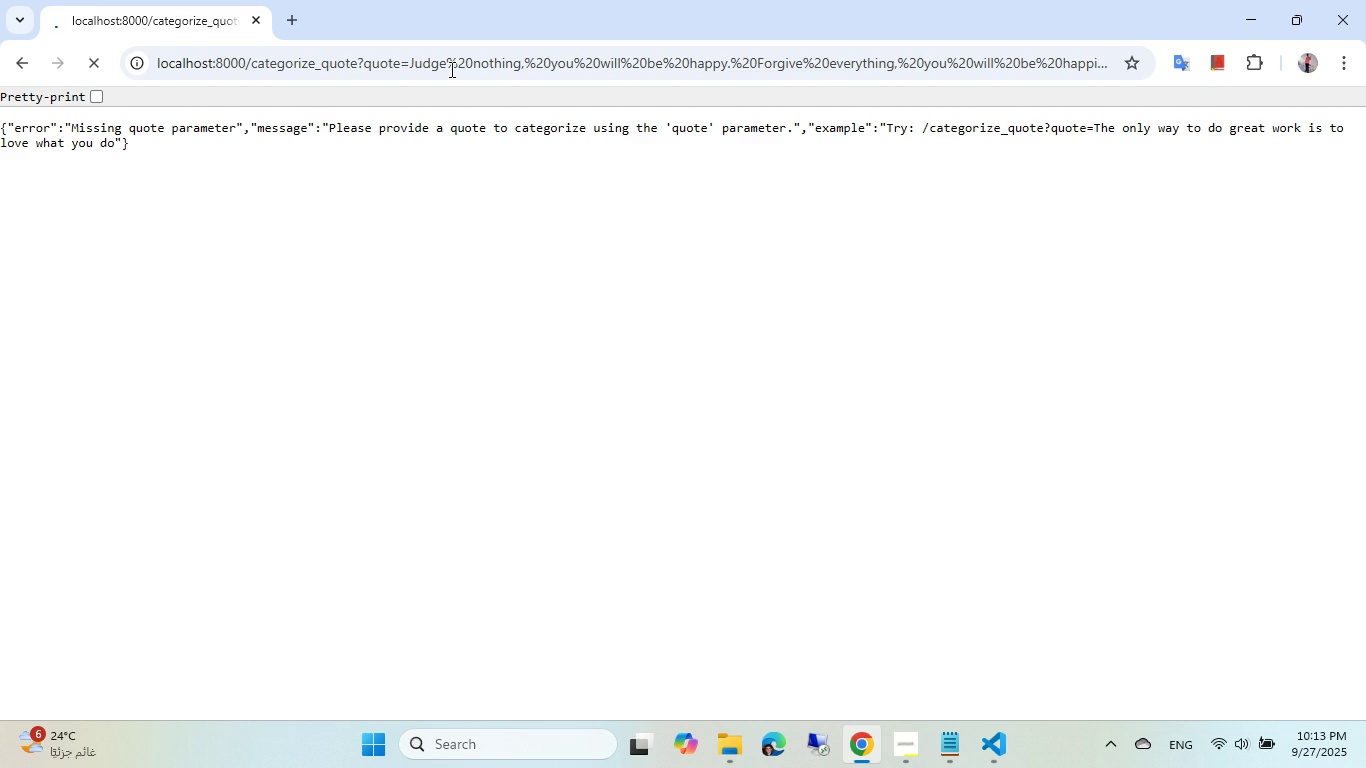 
key(Alt+AltLeft)
 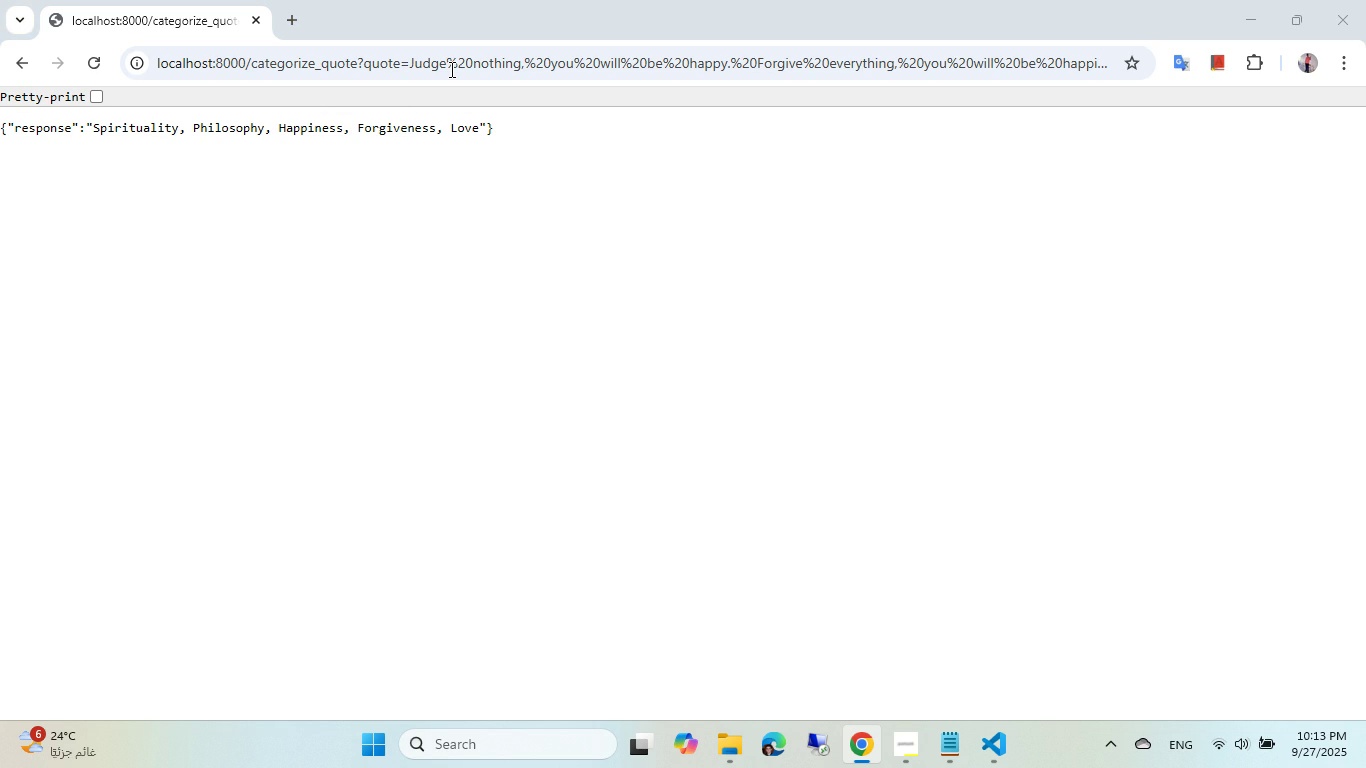 
key(Alt+Tab)
 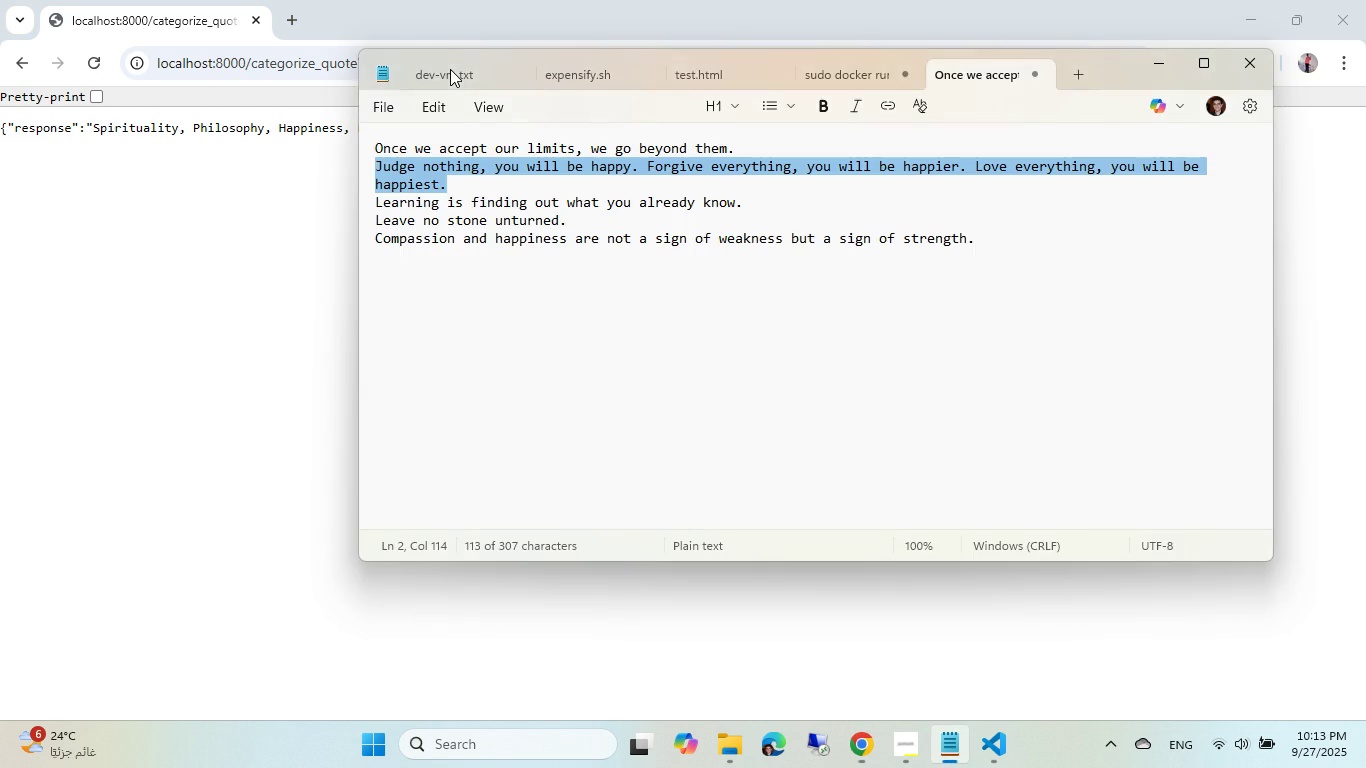 
key(Alt+AltLeft)
 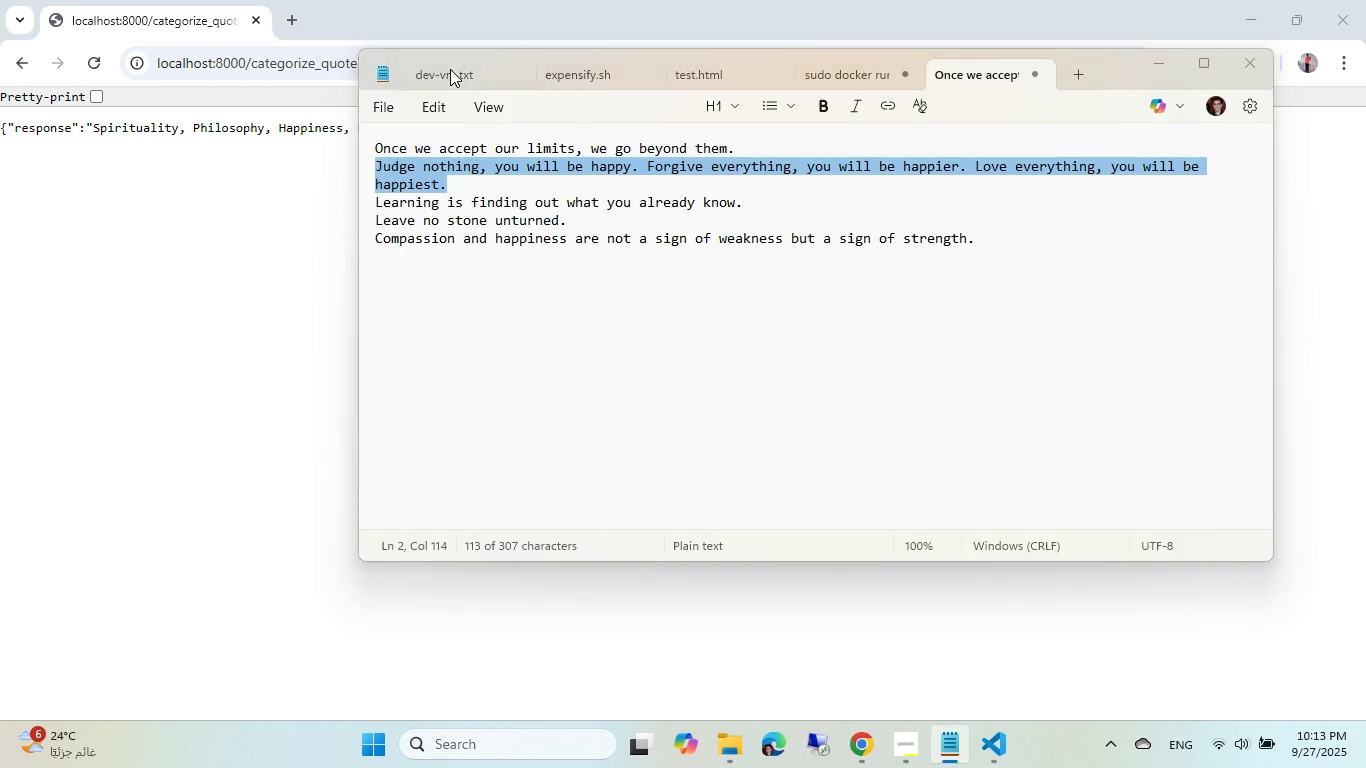 
key(Alt+Tab)